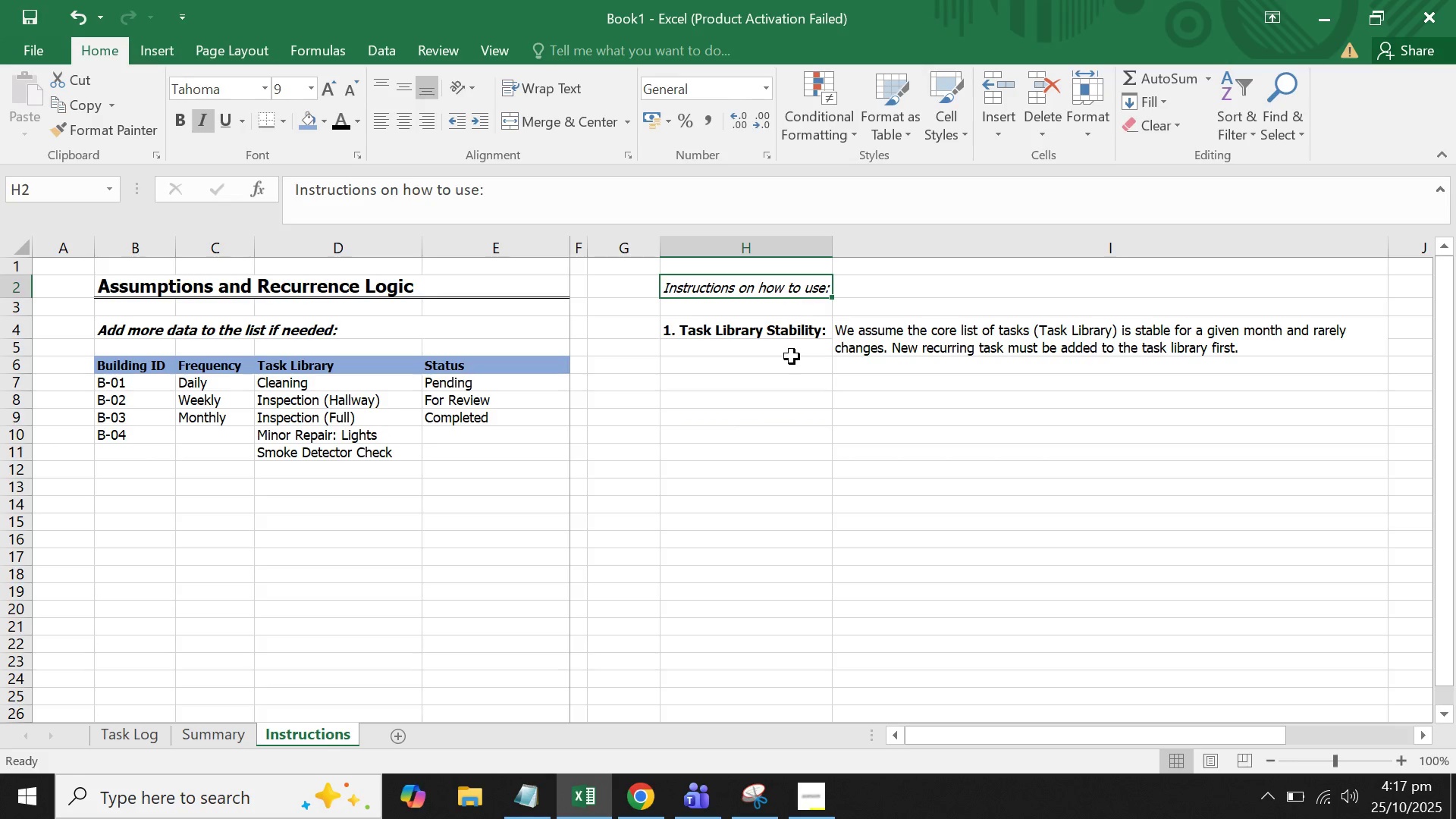 
double_click([793, 378])
 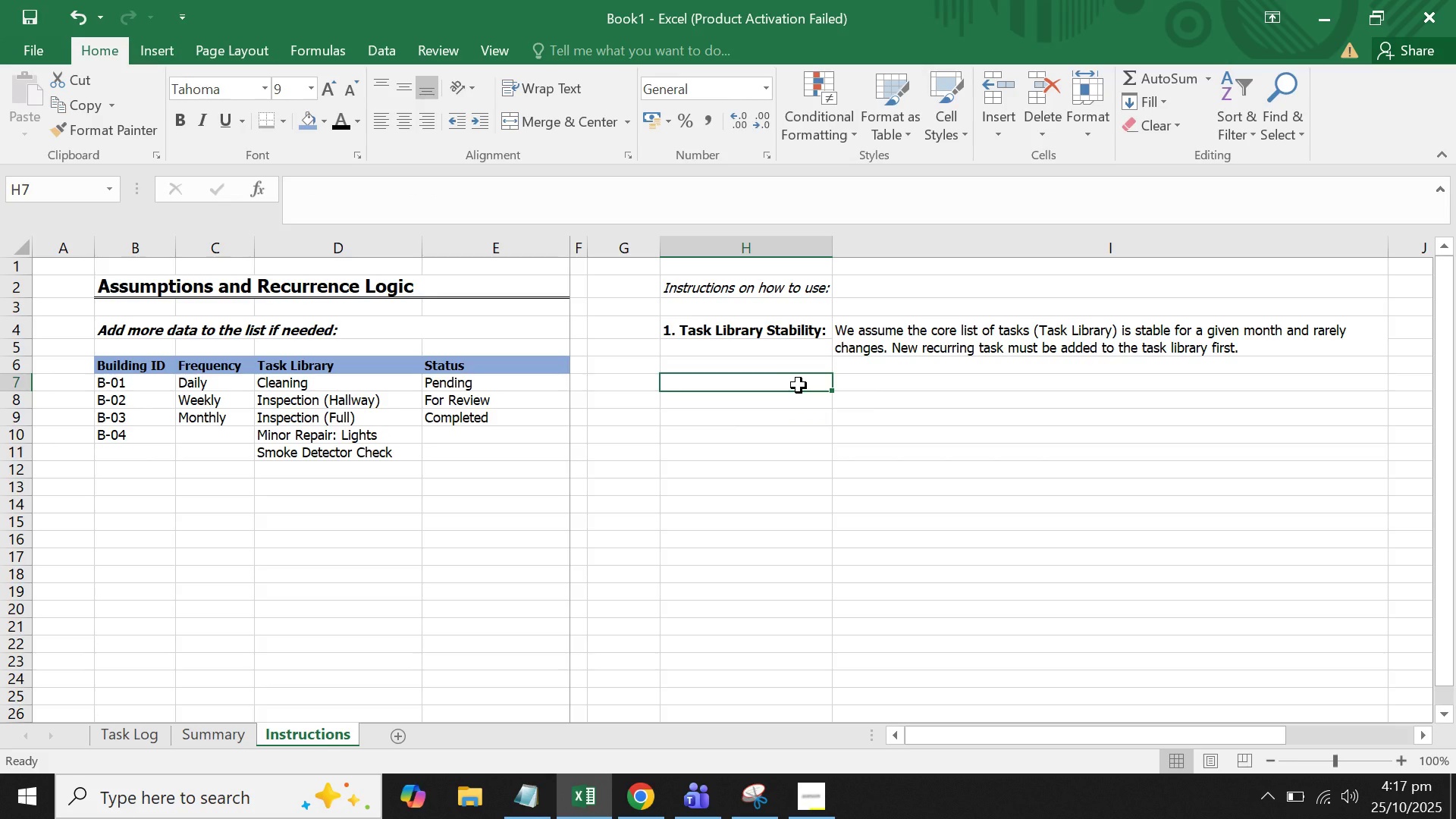 
type(2. Recurrence Entry)
 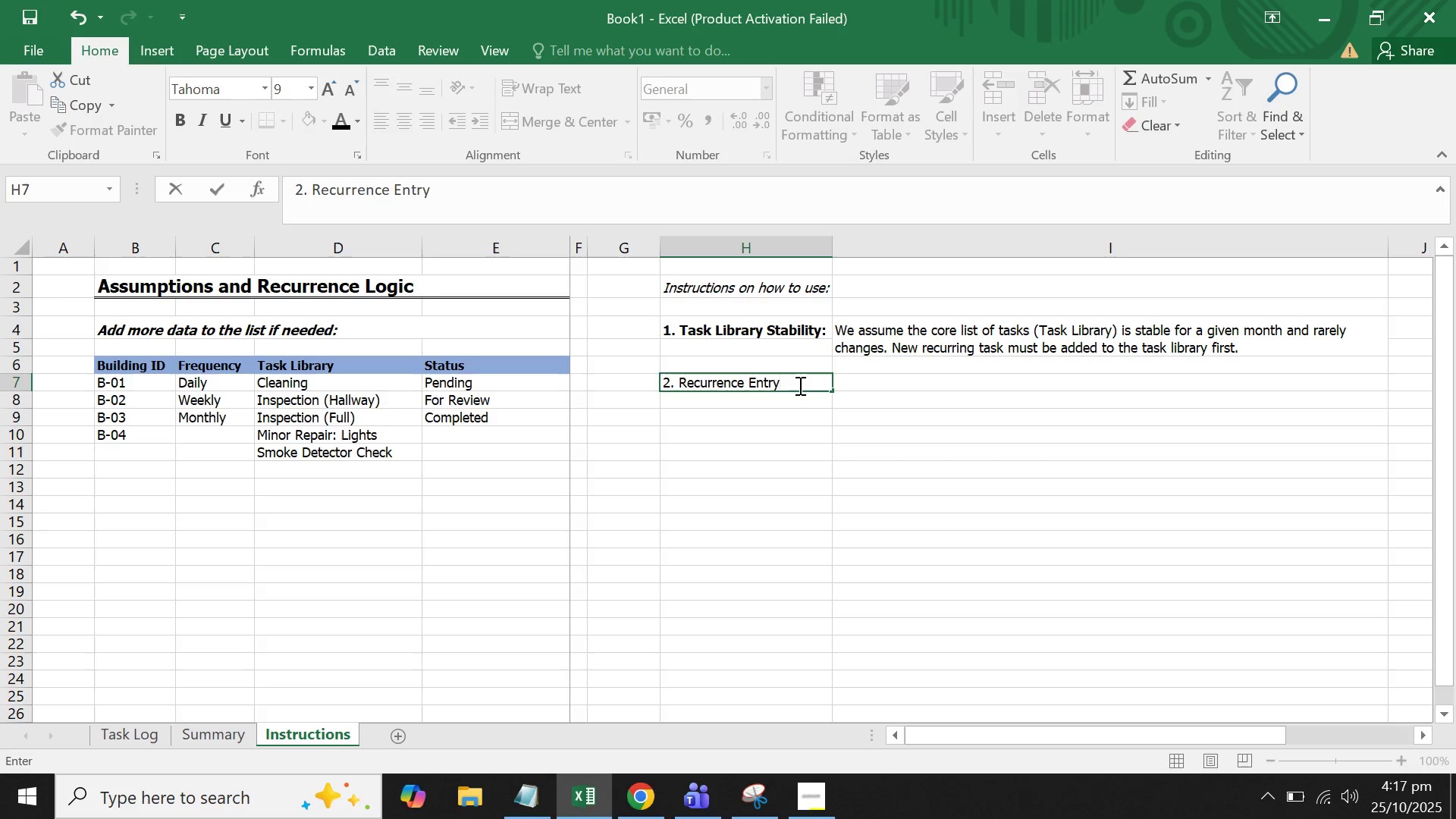 
wait(5.06)
 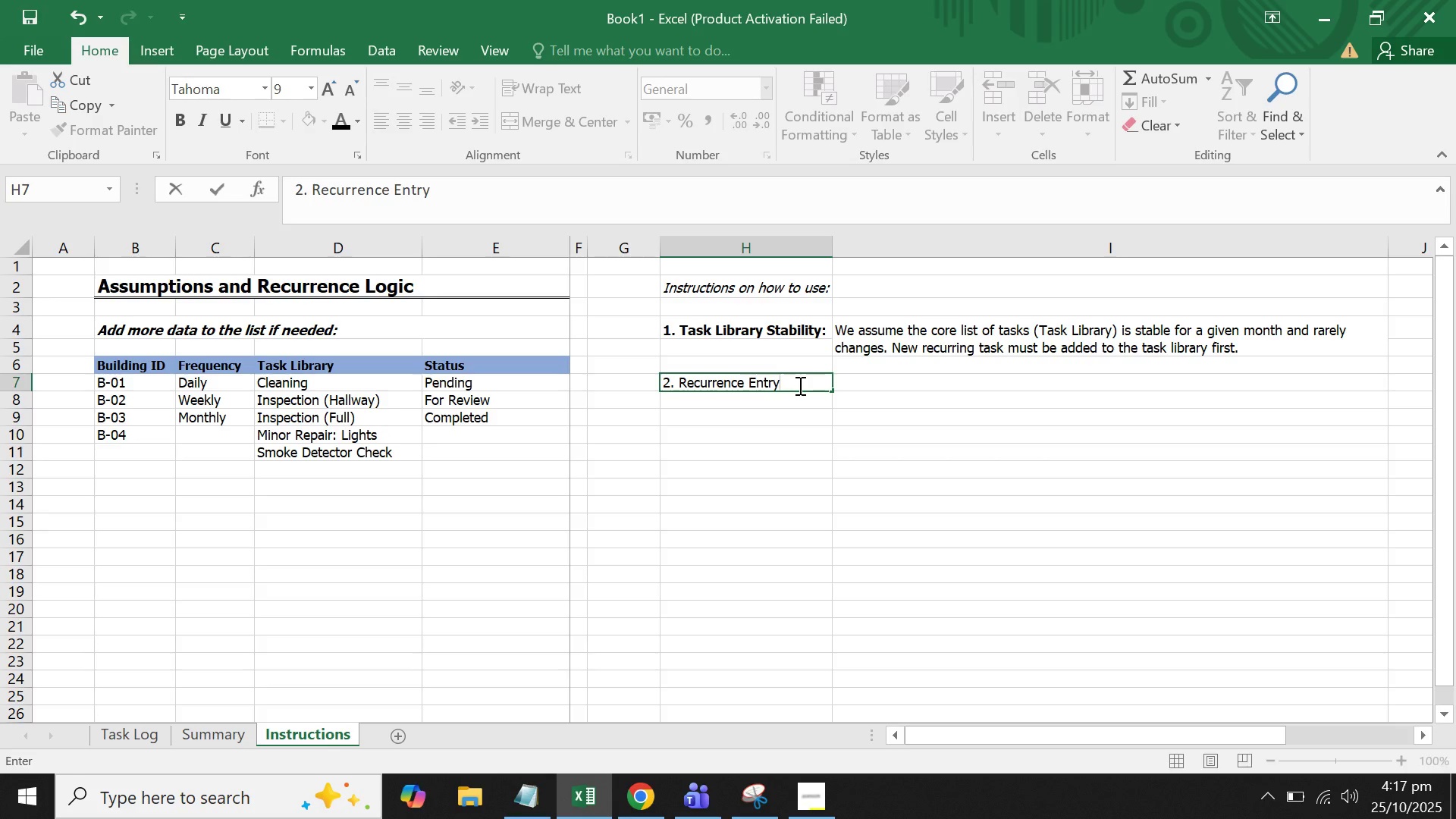 
key(Shift+ShiftLeft)
 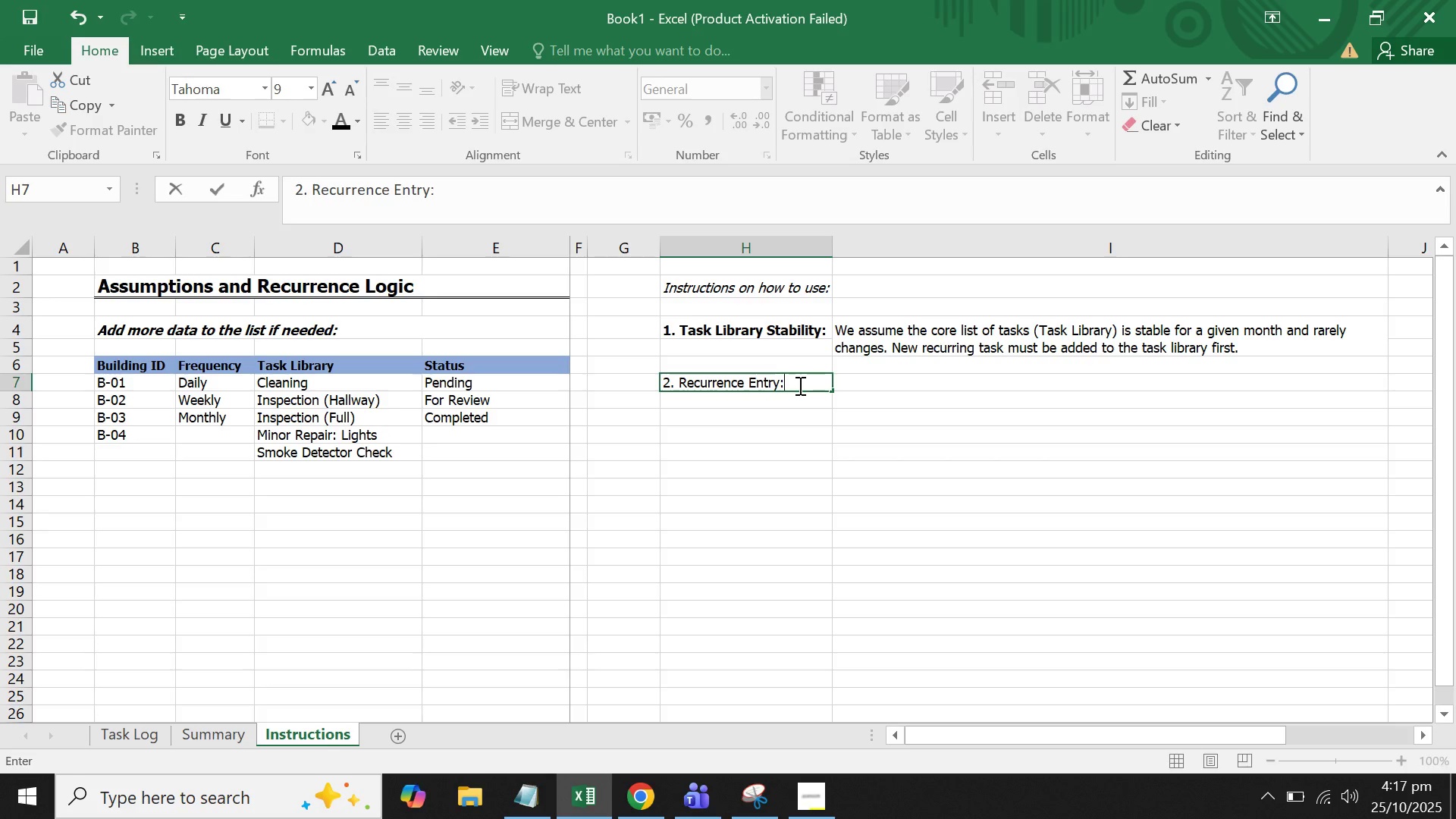 
key(Shift+Semicolon)
 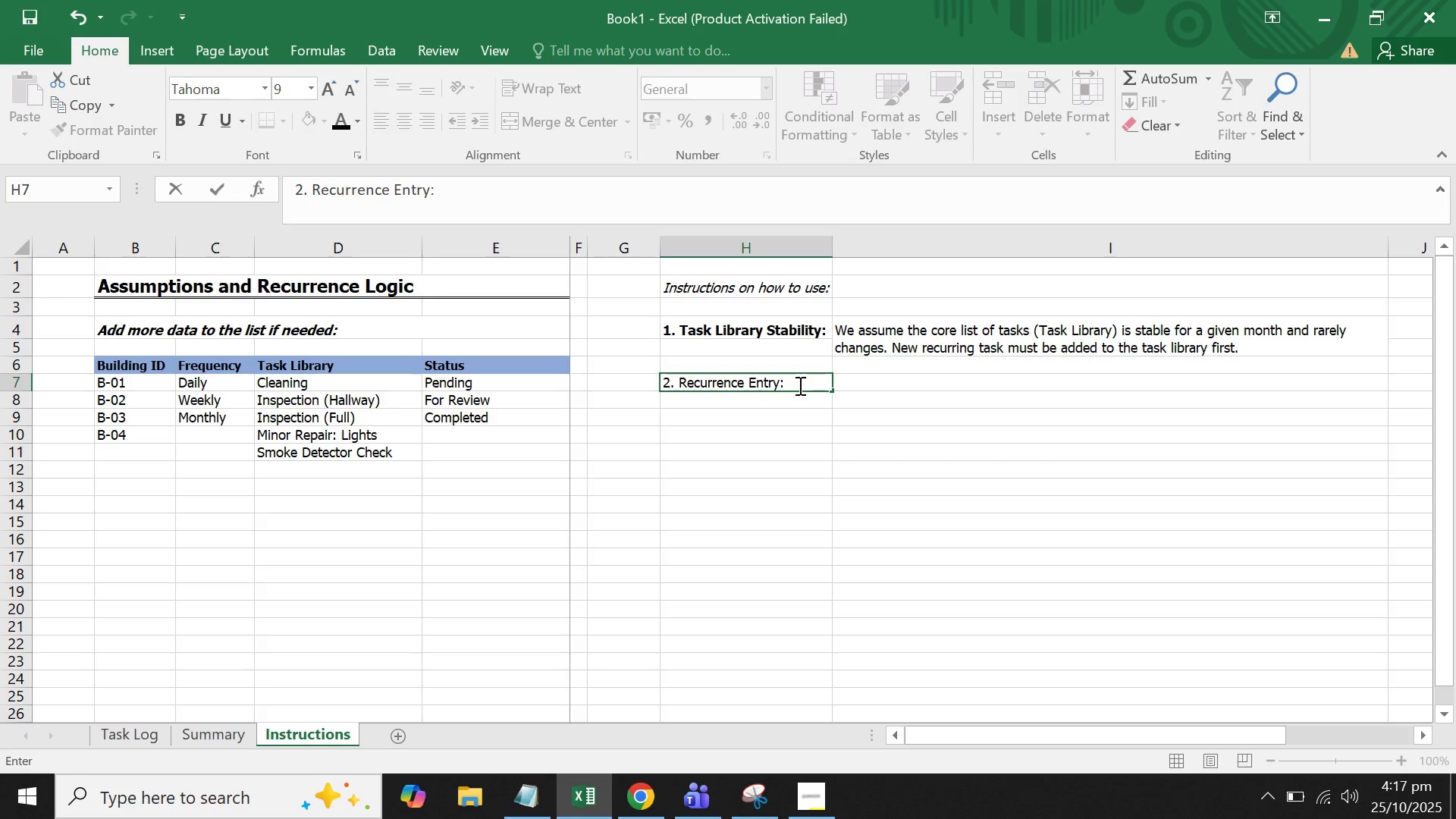 
key(ArrowDown)
 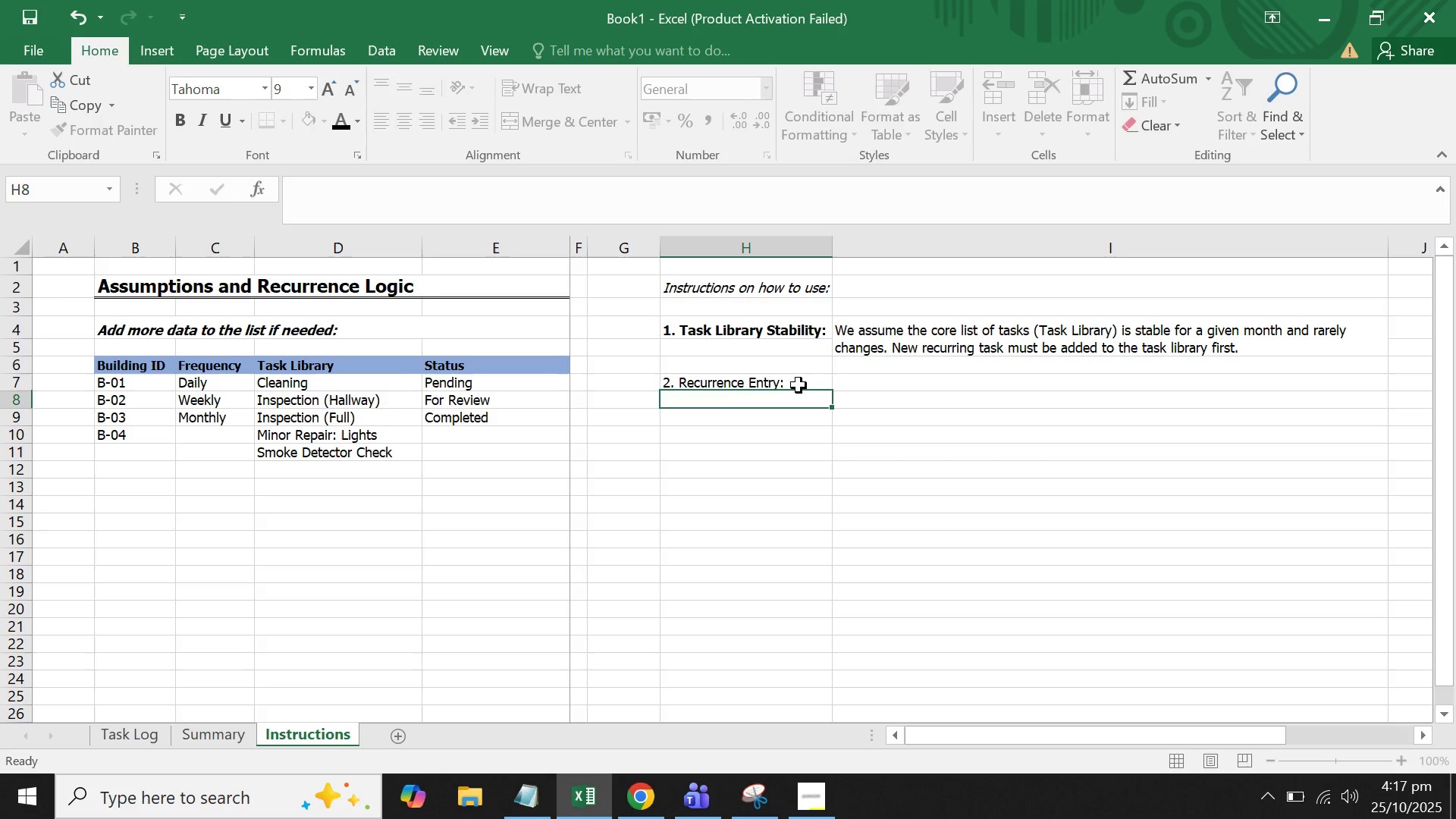 
key(ArrowUp)
 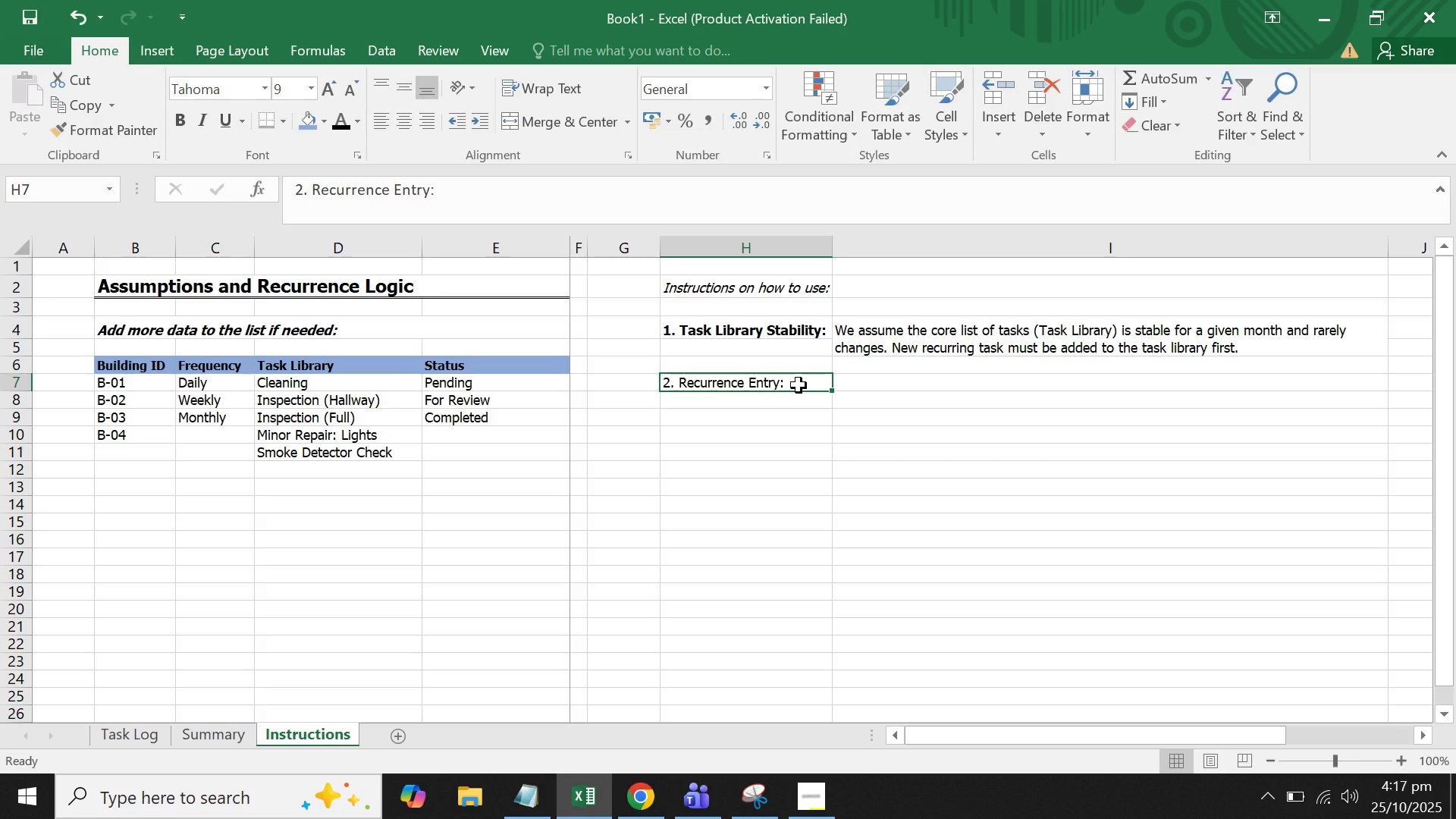 
key(Control+B)
 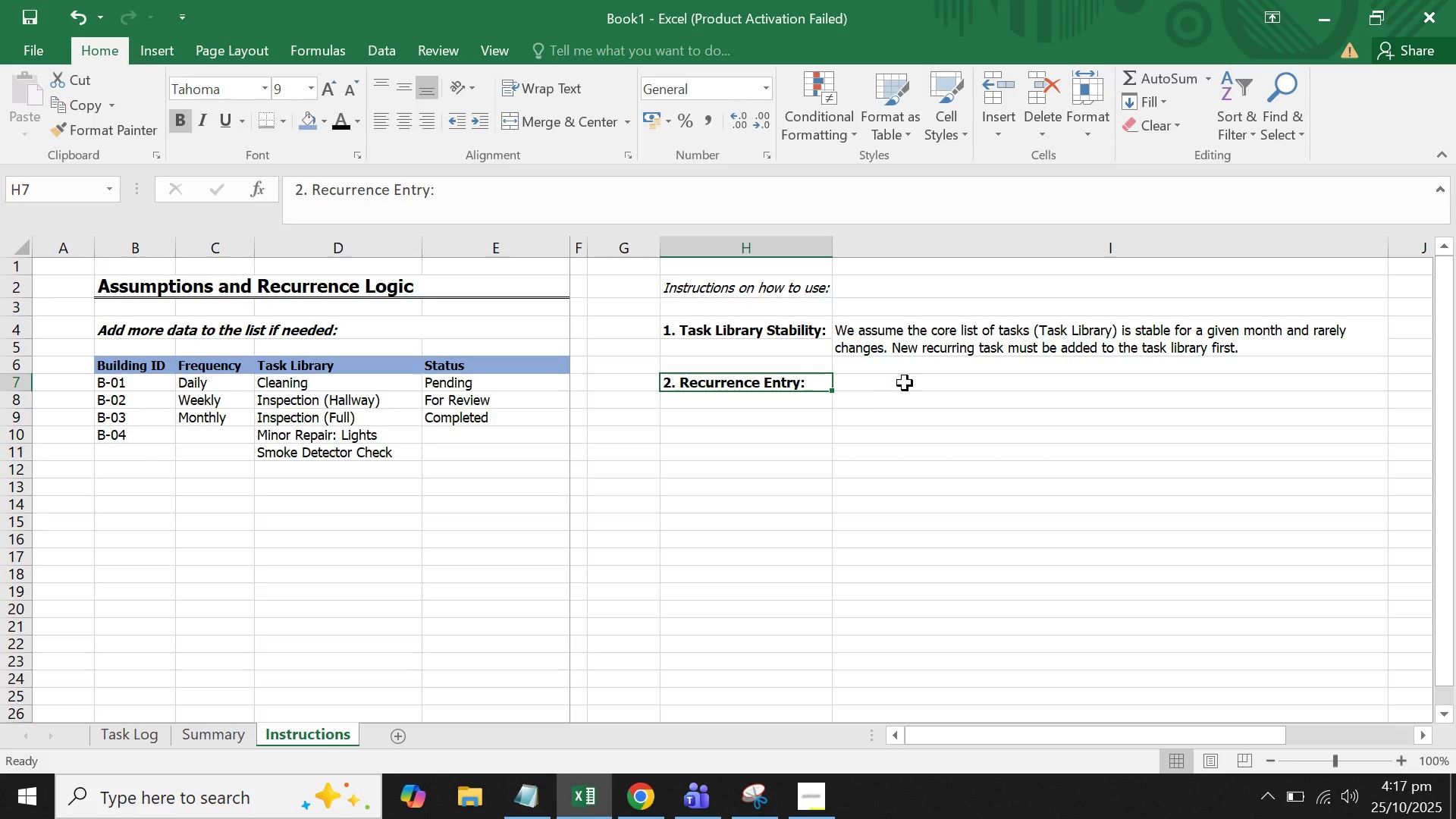 
left_click([905, 383])
 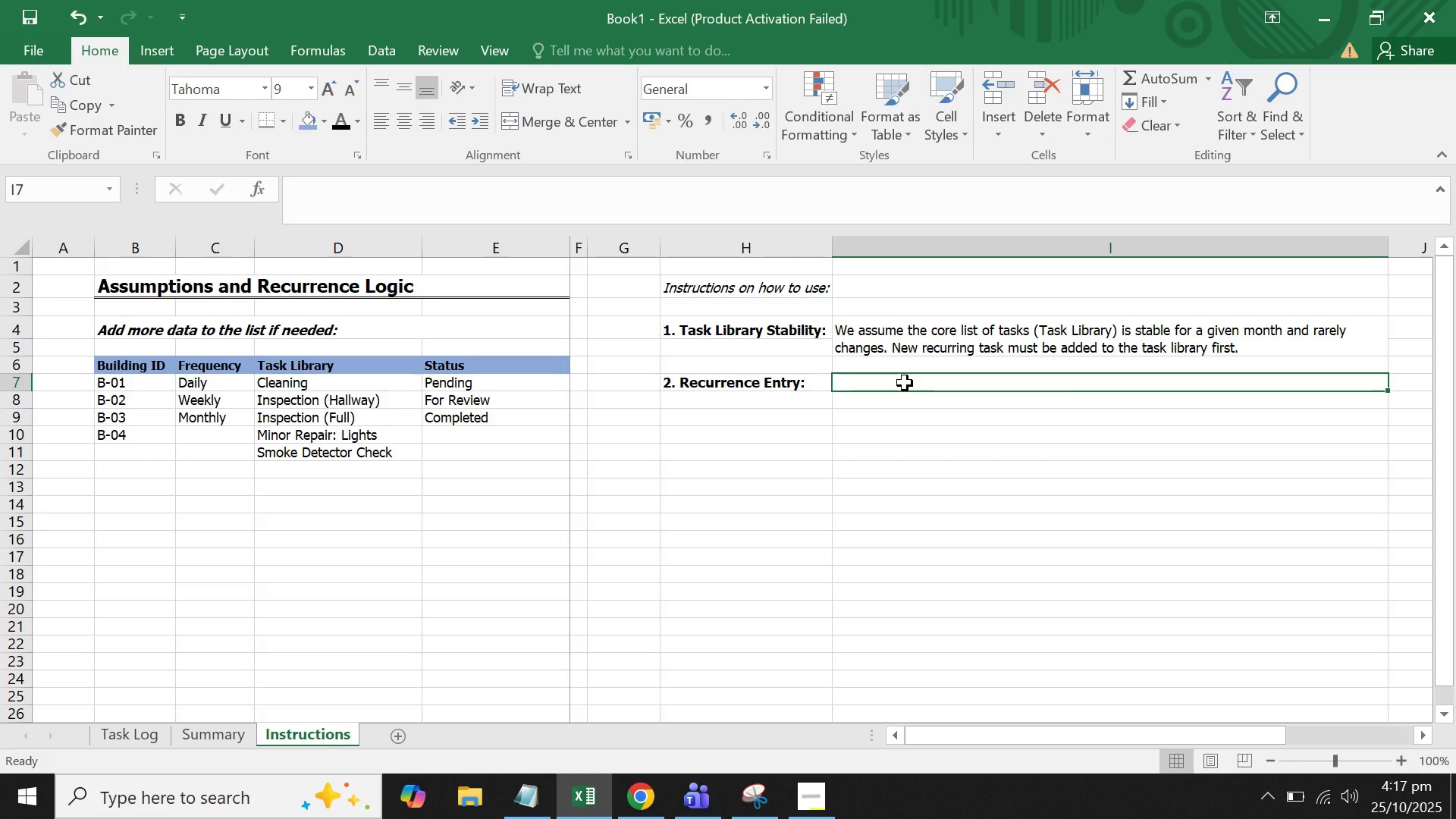 
type(this i)
key(Backspace)
key(Backspace)
key(Backspace)
key(Backspace)
key(Backspace)
key(Backspace)
key(Backspace)
type(This logs )
key(Backspace)
key(Backspace)
type( tracks recur)
key(Backspace)
key(Backspace)
key(Backspace)
key(Backspace)
key(Backspace)
type(occurences. )
key(Backspace)
key(Backspace)
key(Backspace)
key(Backspace)
key(Backspace)
key(Backspace)
key(Backspace)
type(rences. A monthly task requ)
 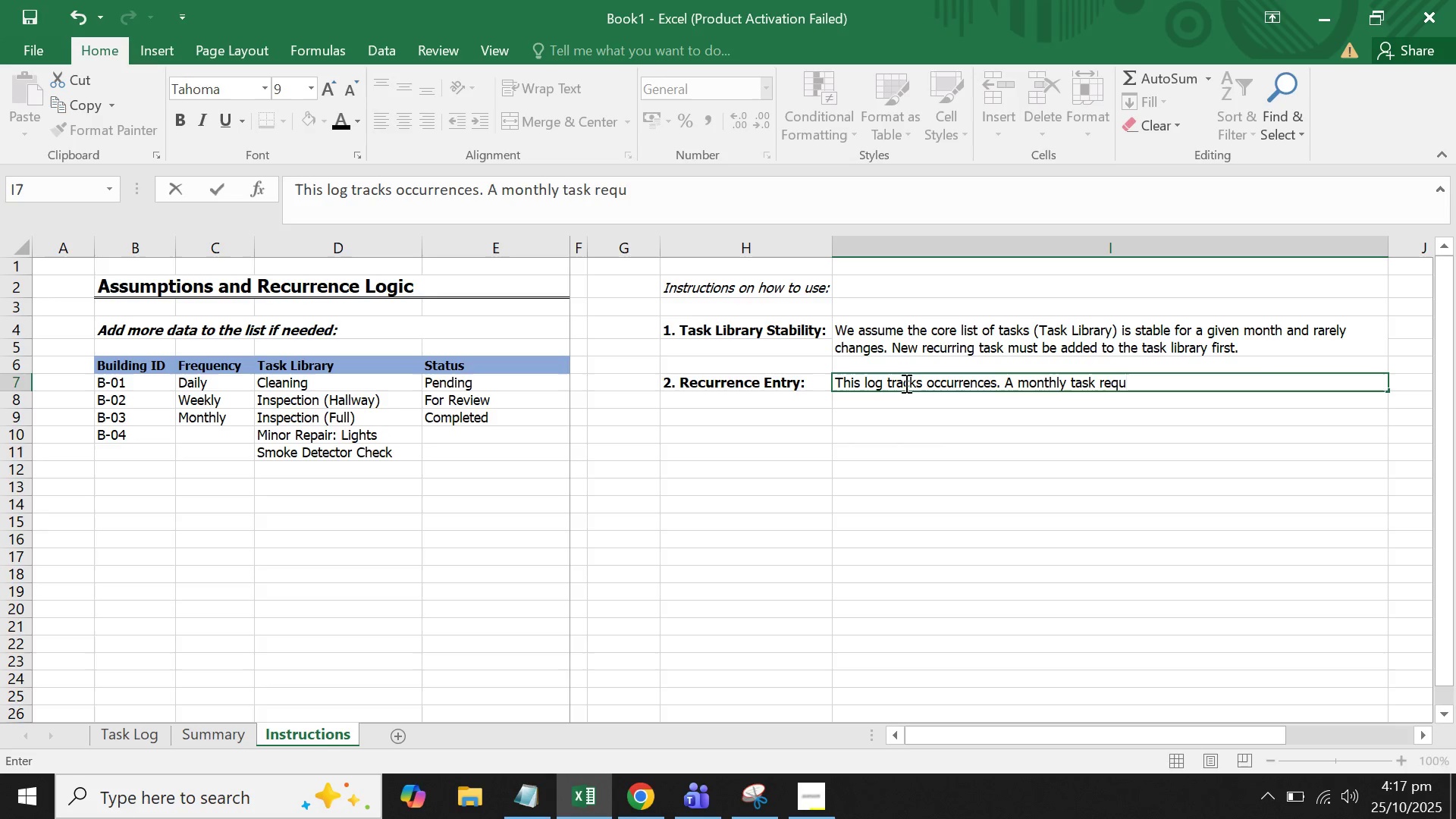 
left_click_drag(start_coordinate=[836, 802], to_coordinate=[818, 802])
 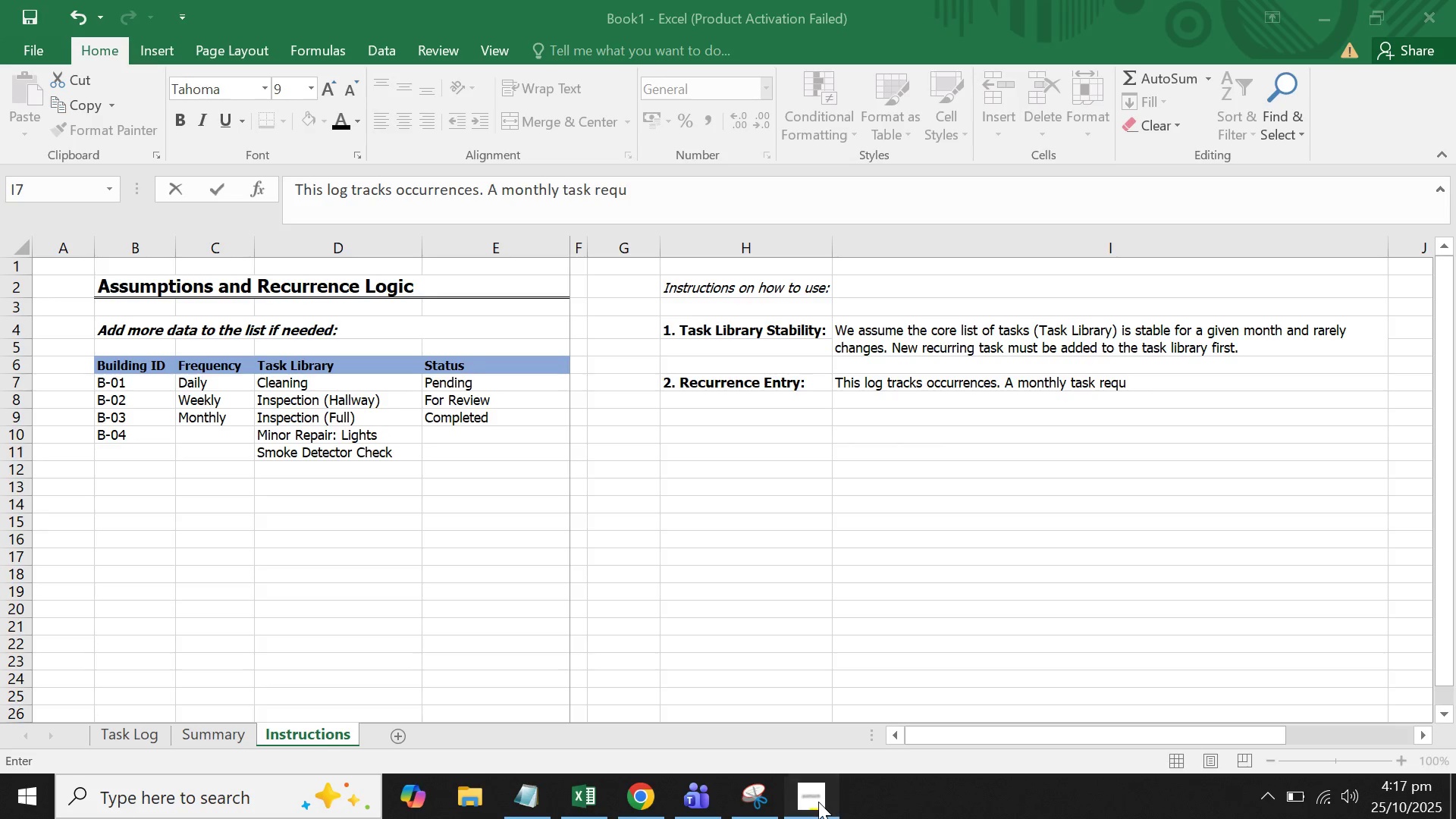 
left_click([818, 802])